 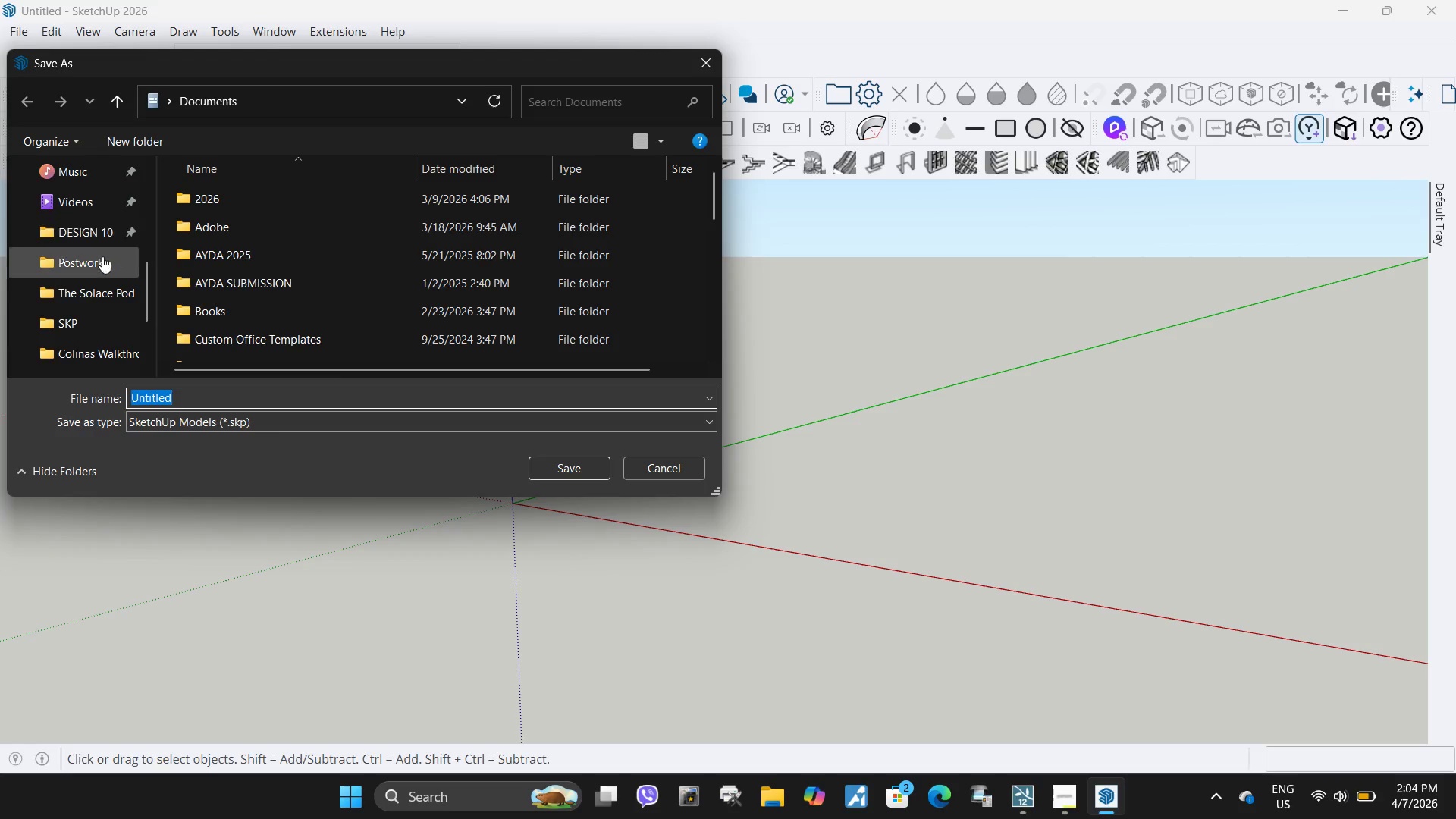 
left_click([83, 262])
 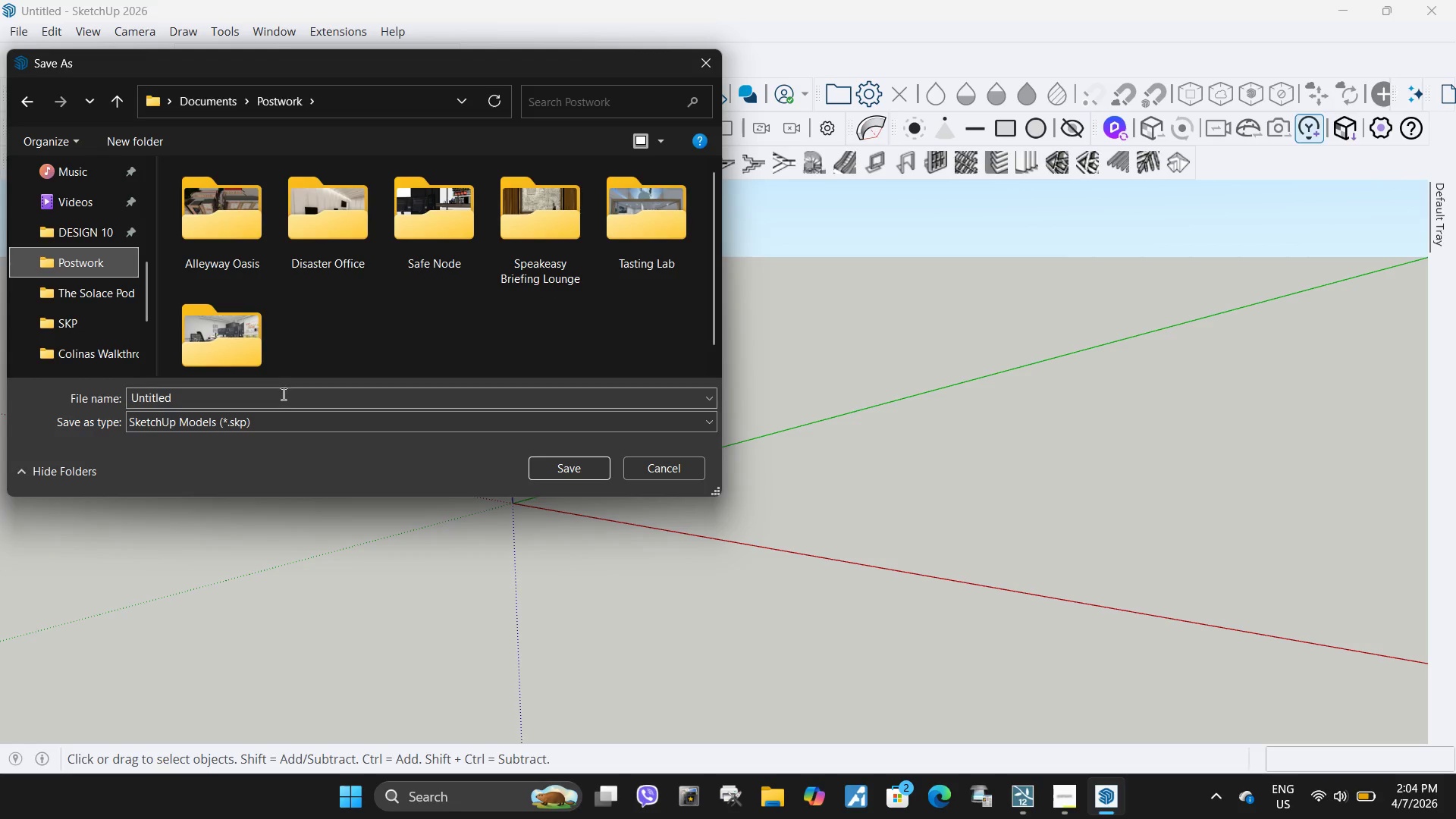 
left_click([276, 397])
 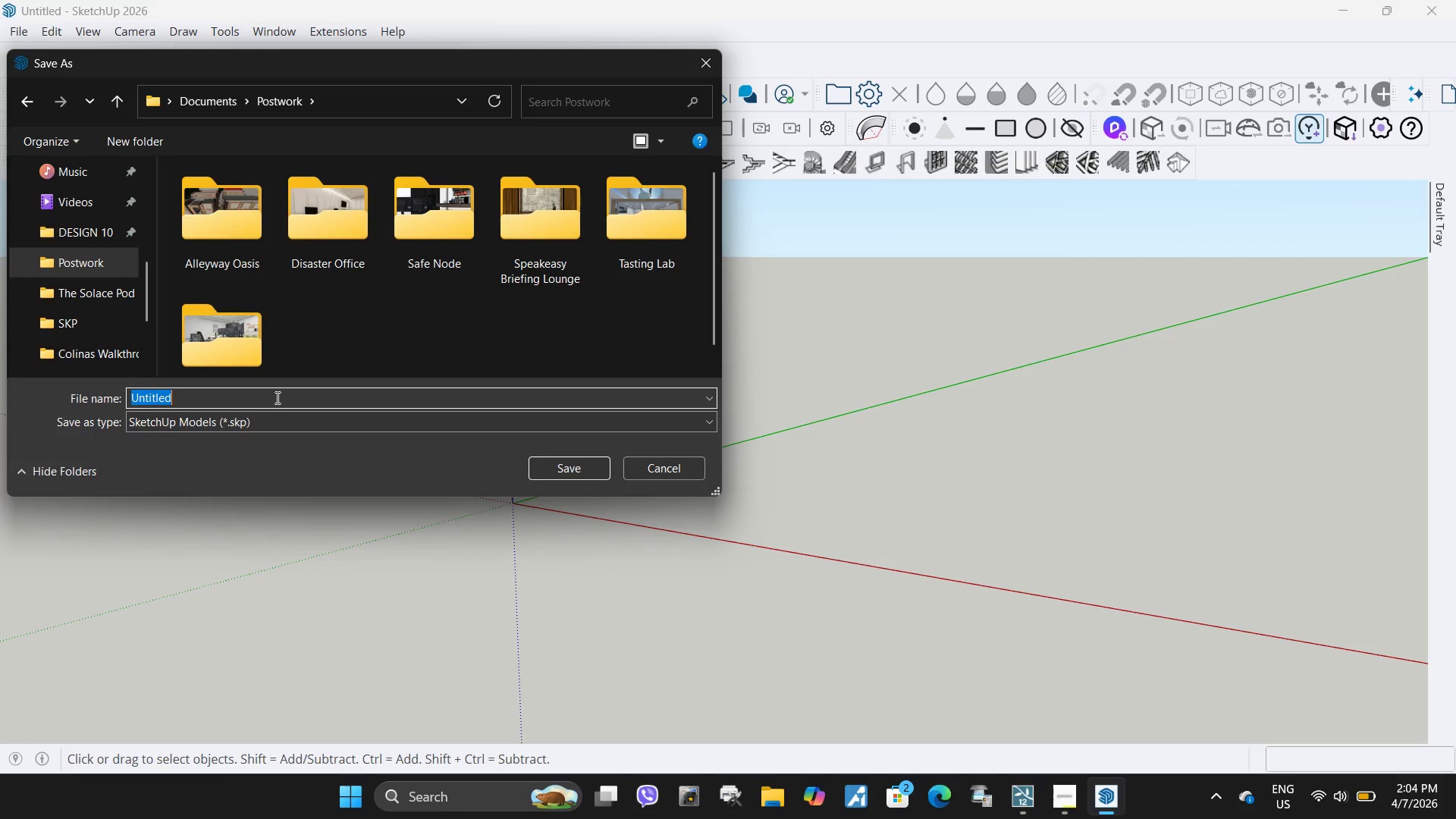 
key(Control+V)
 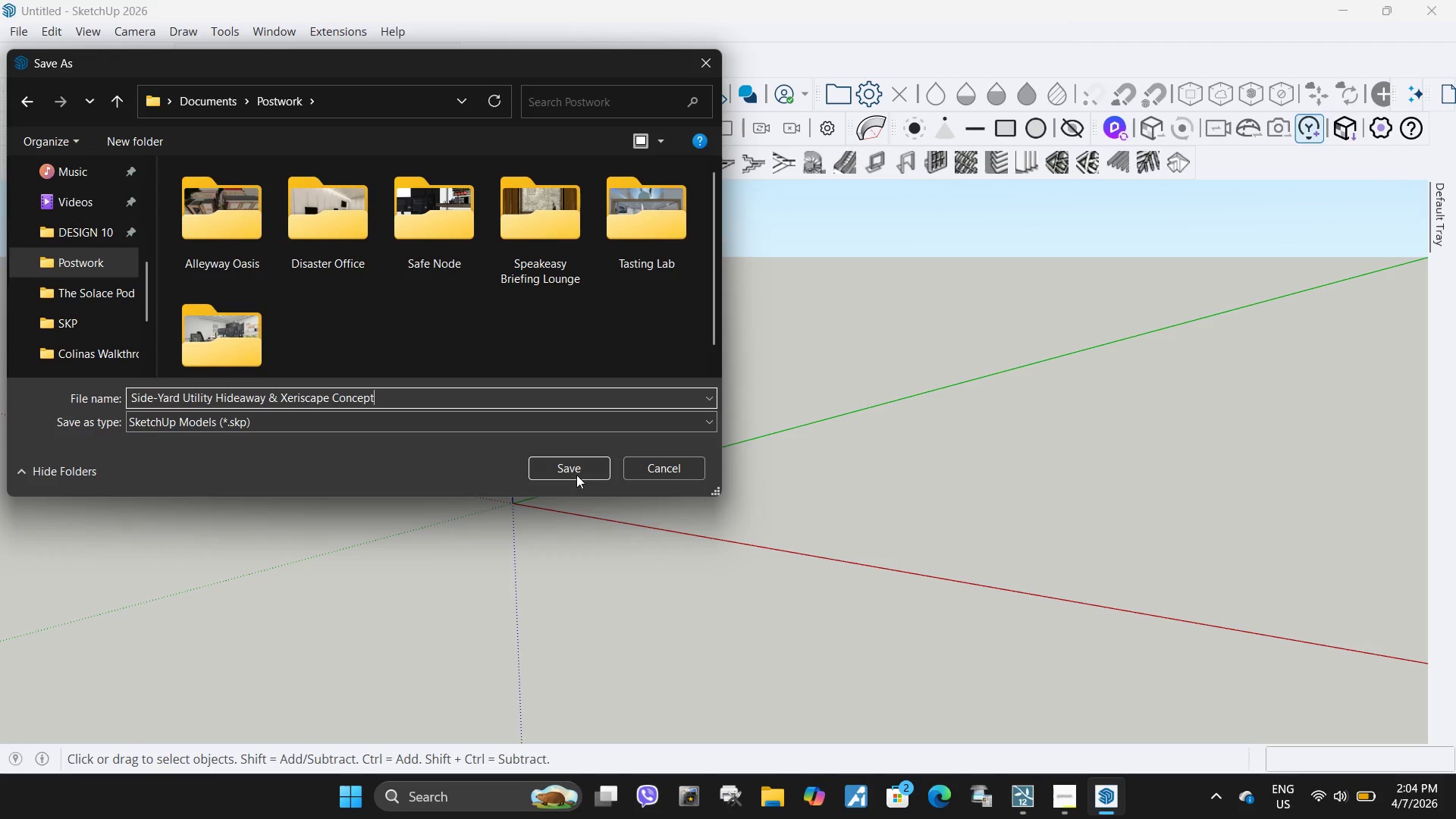 
left_click([573, 466])
 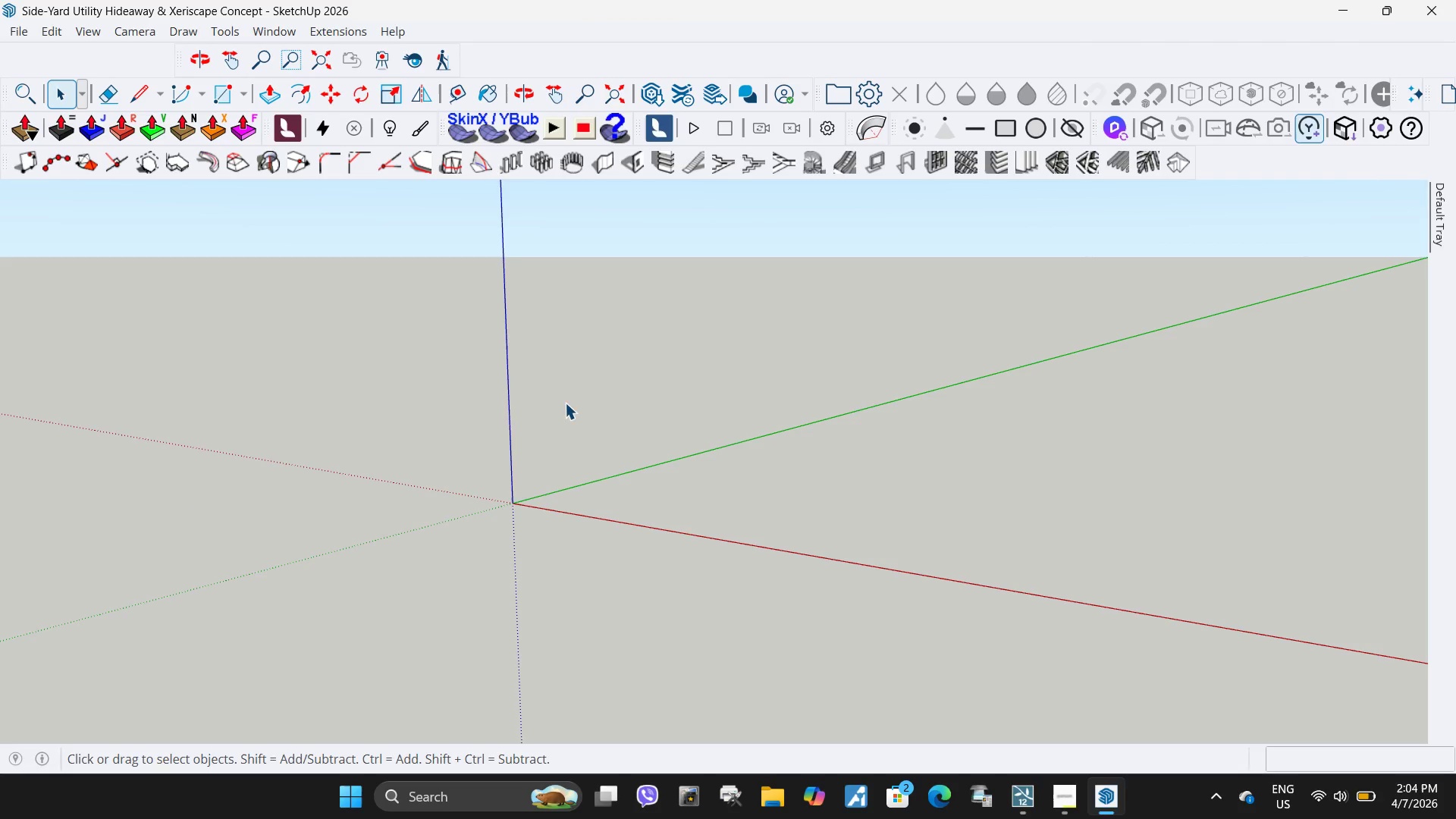 
scroll: coordinate [469, 468], scroll_direction: down, amount: 6.0
 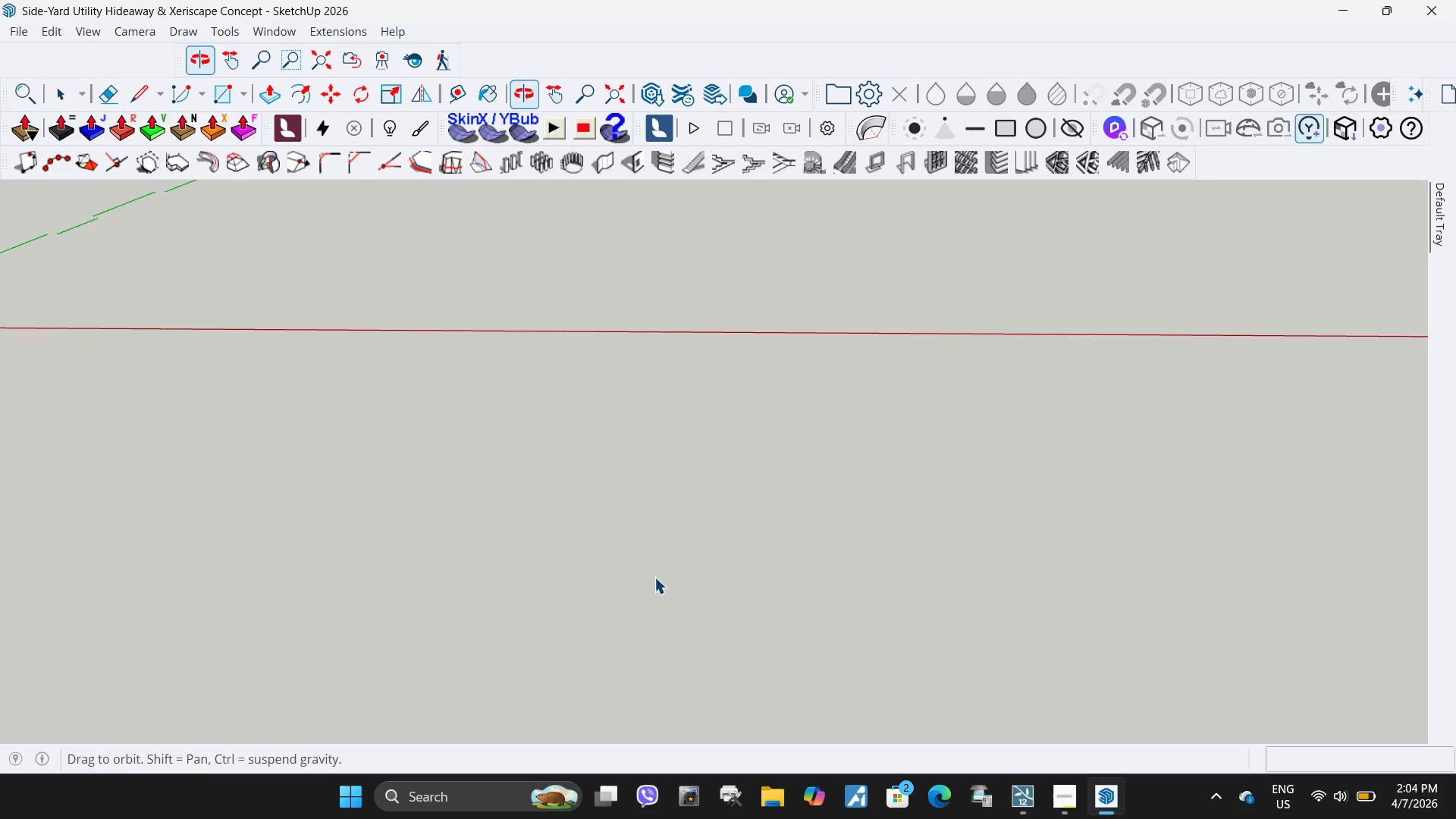 
scroll: coordinate [635, 534], scroll_direction: up, amount: 46.0
 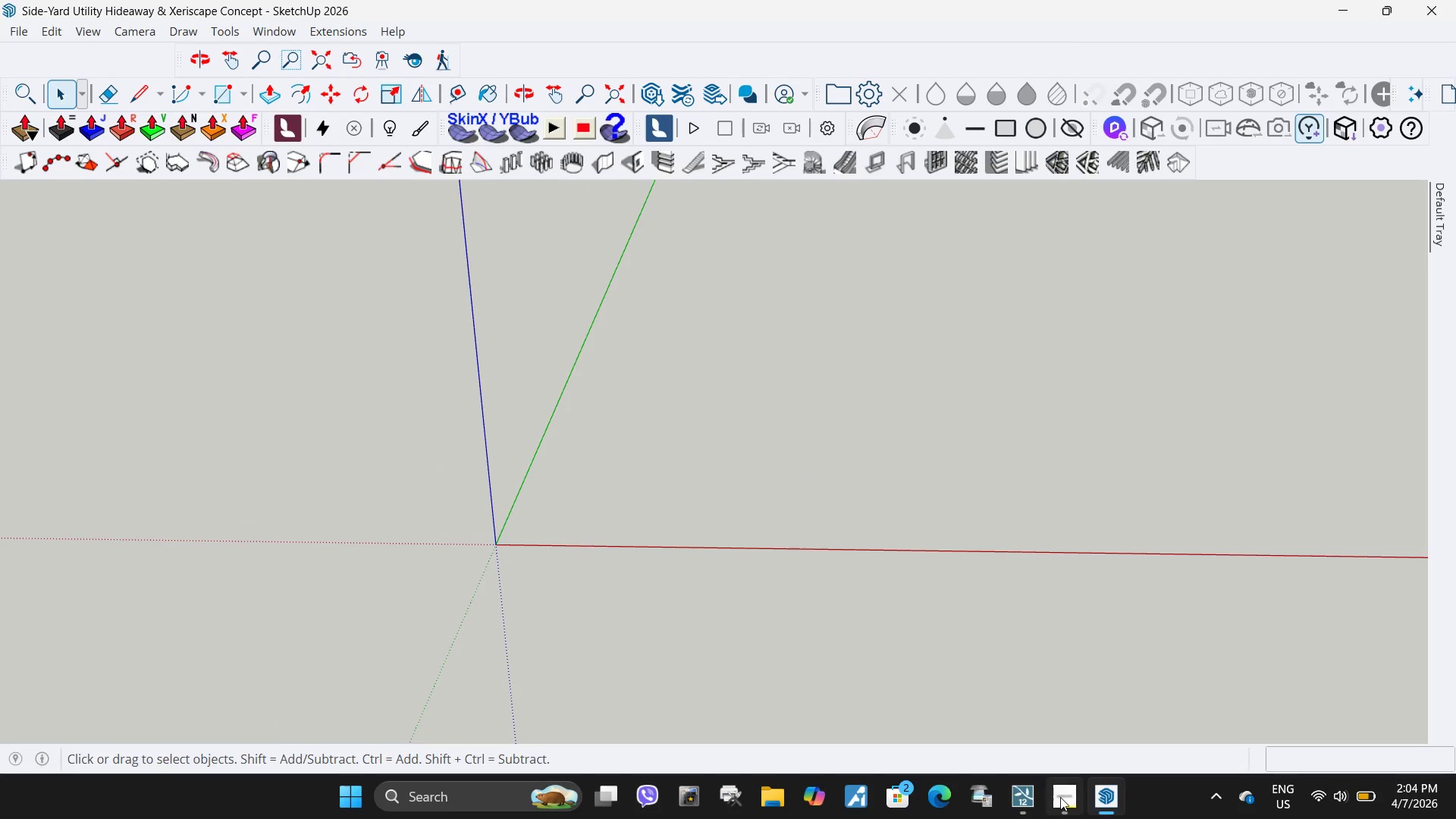 
left_click([1060, 797])